 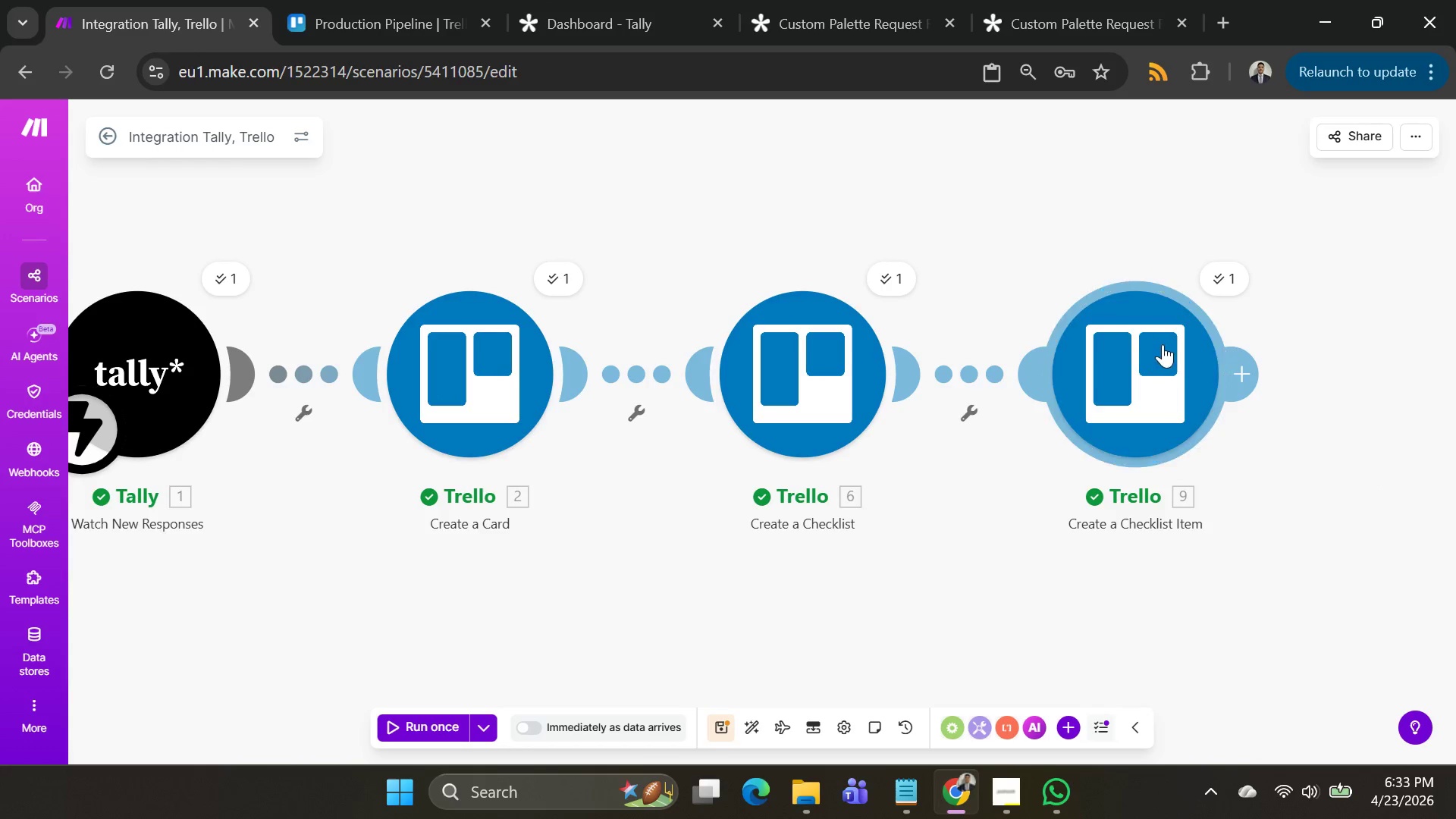 
left_click([1214, 281])
 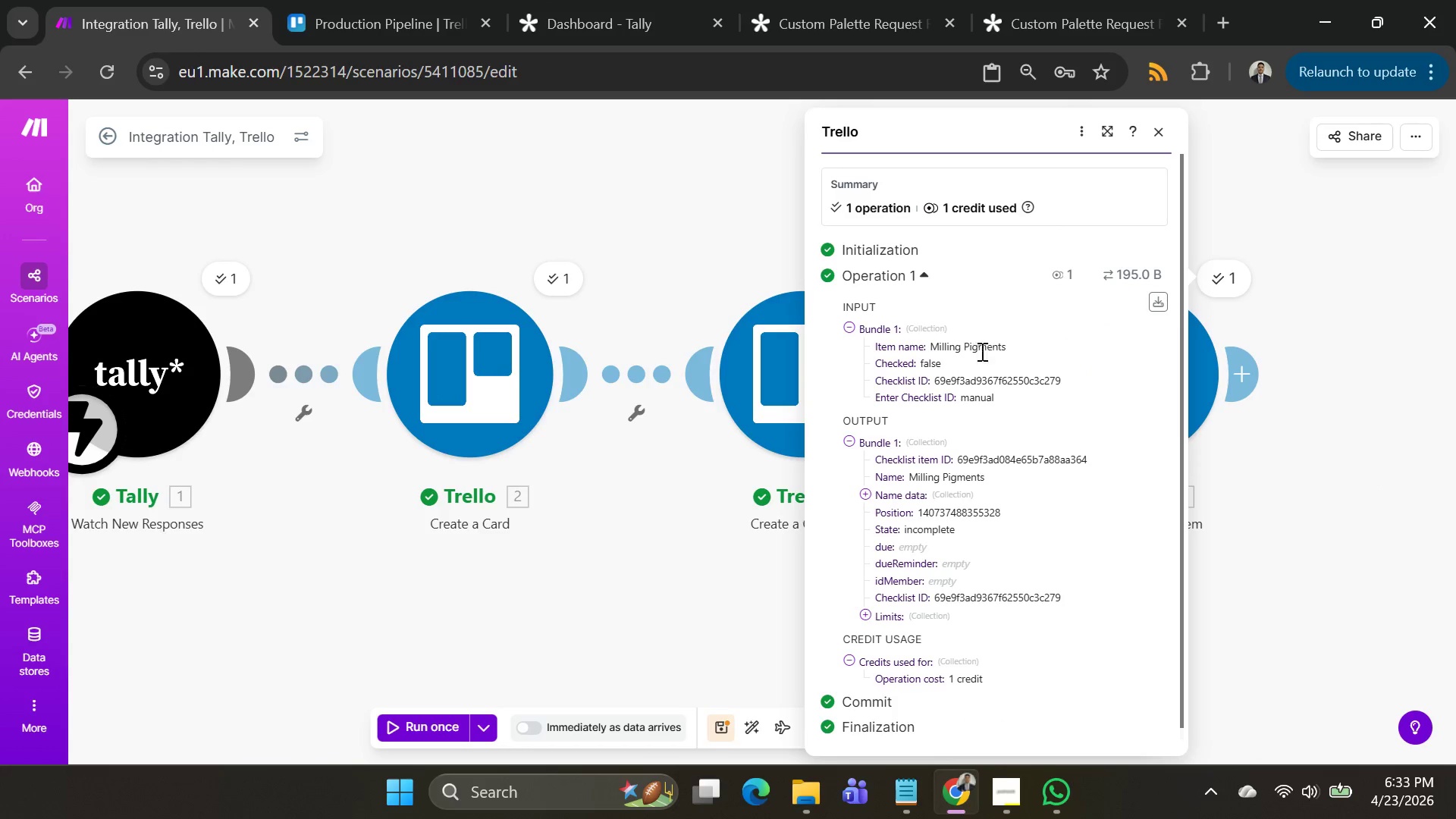 
left_click([692, 231])
 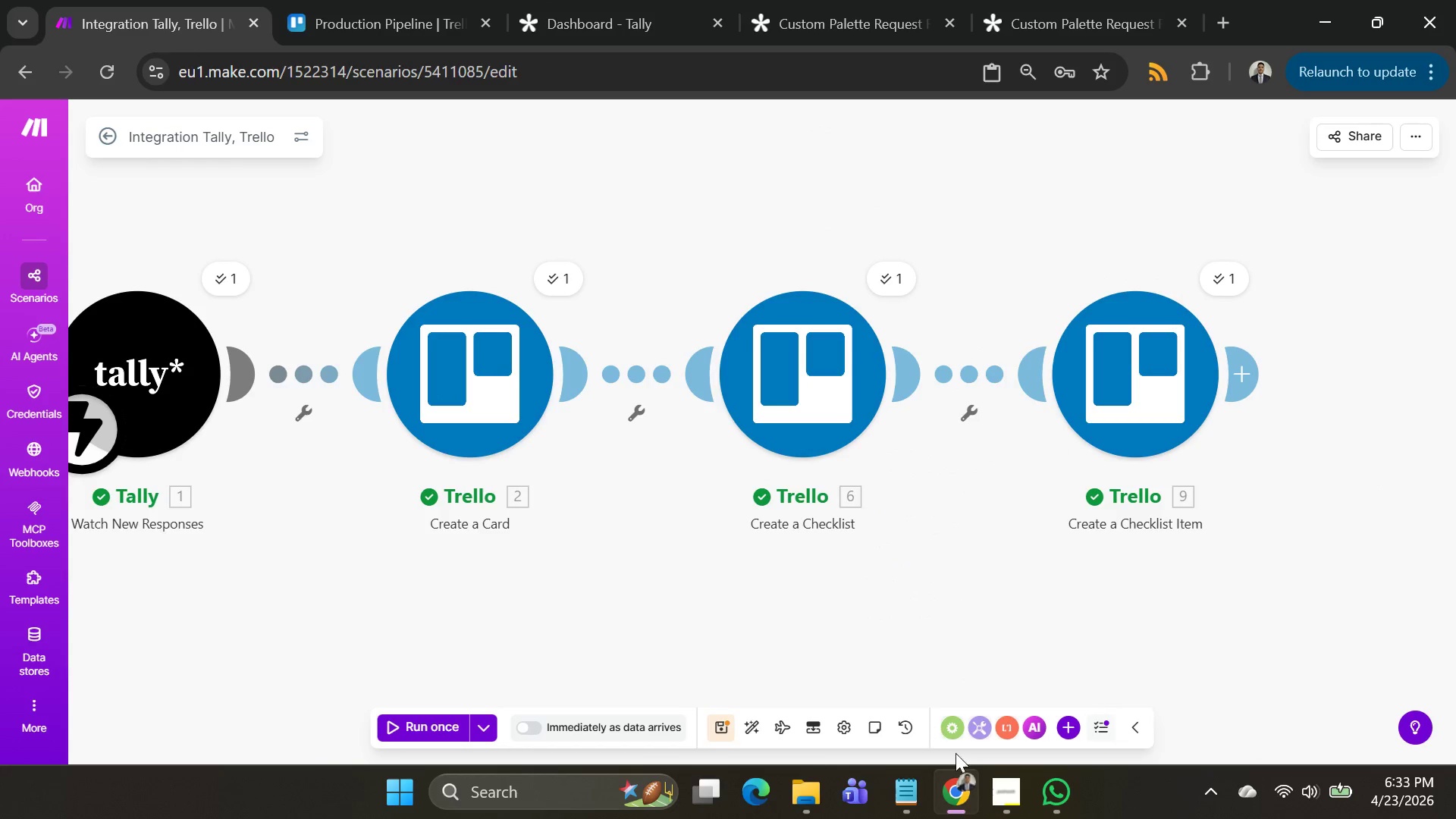 
scroll: coordinate [995, 363], scroll_direction: up, amount: 3.0
 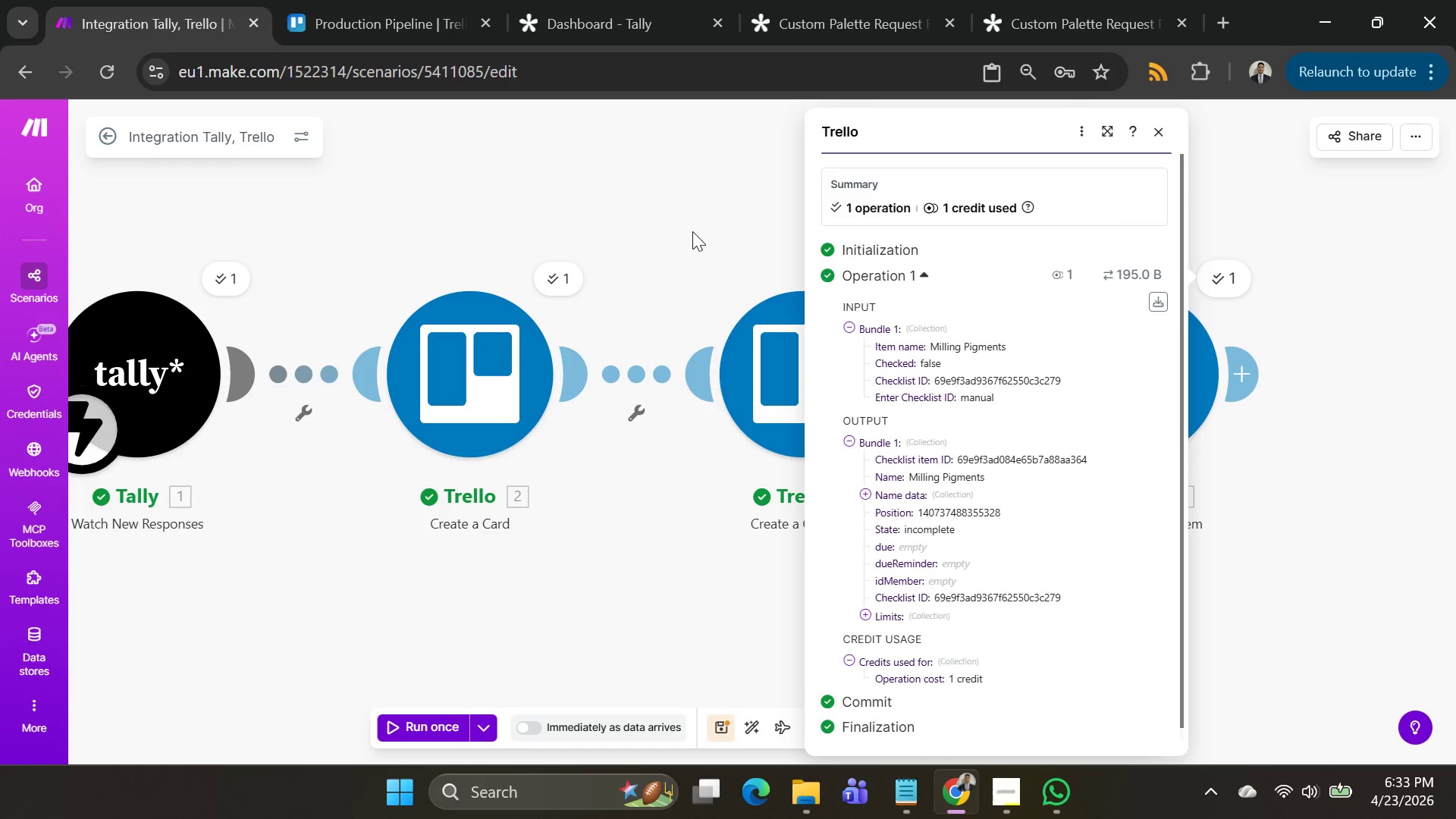 
left_click([1009, 788])